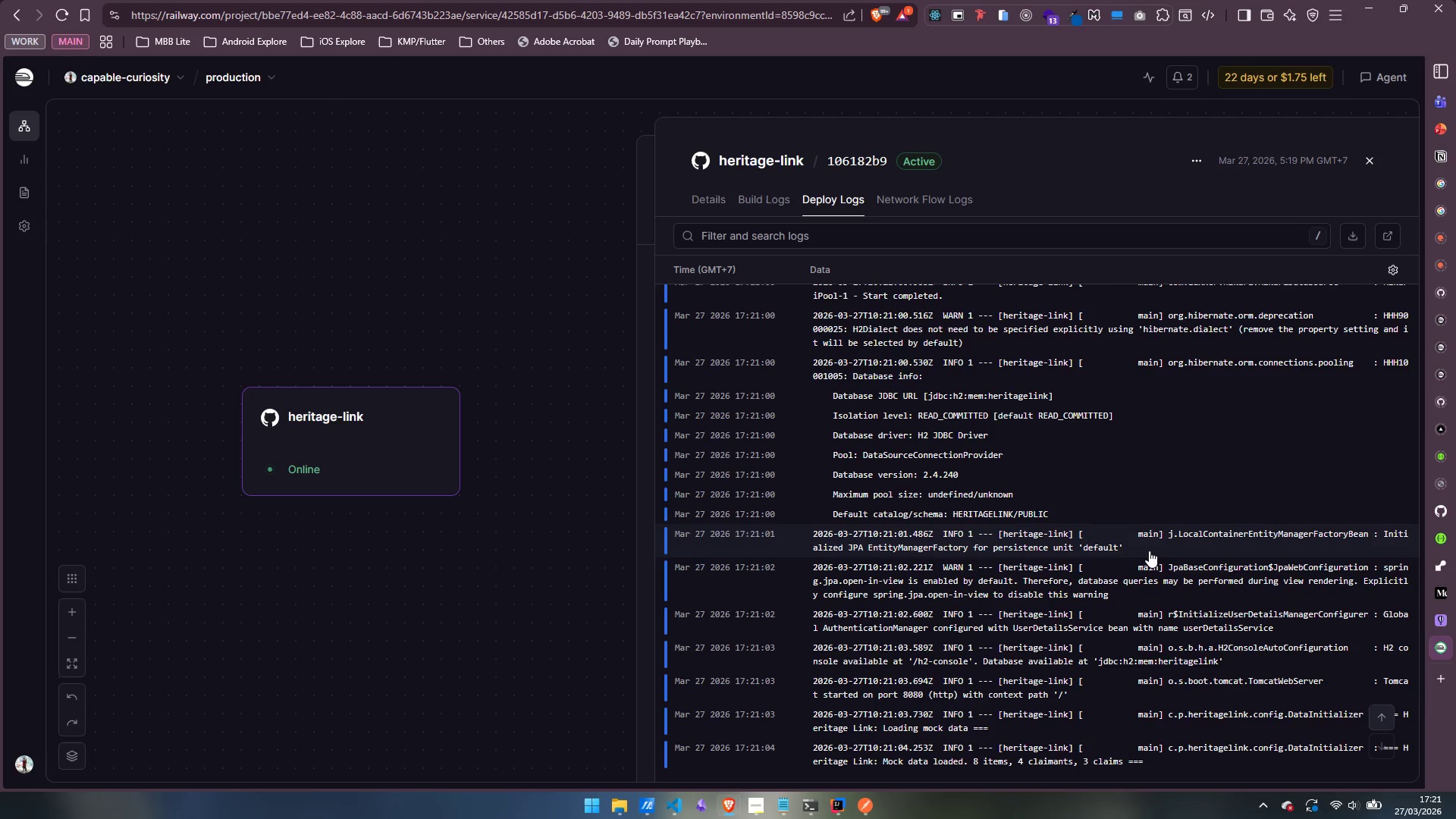 
wait(10.38)
 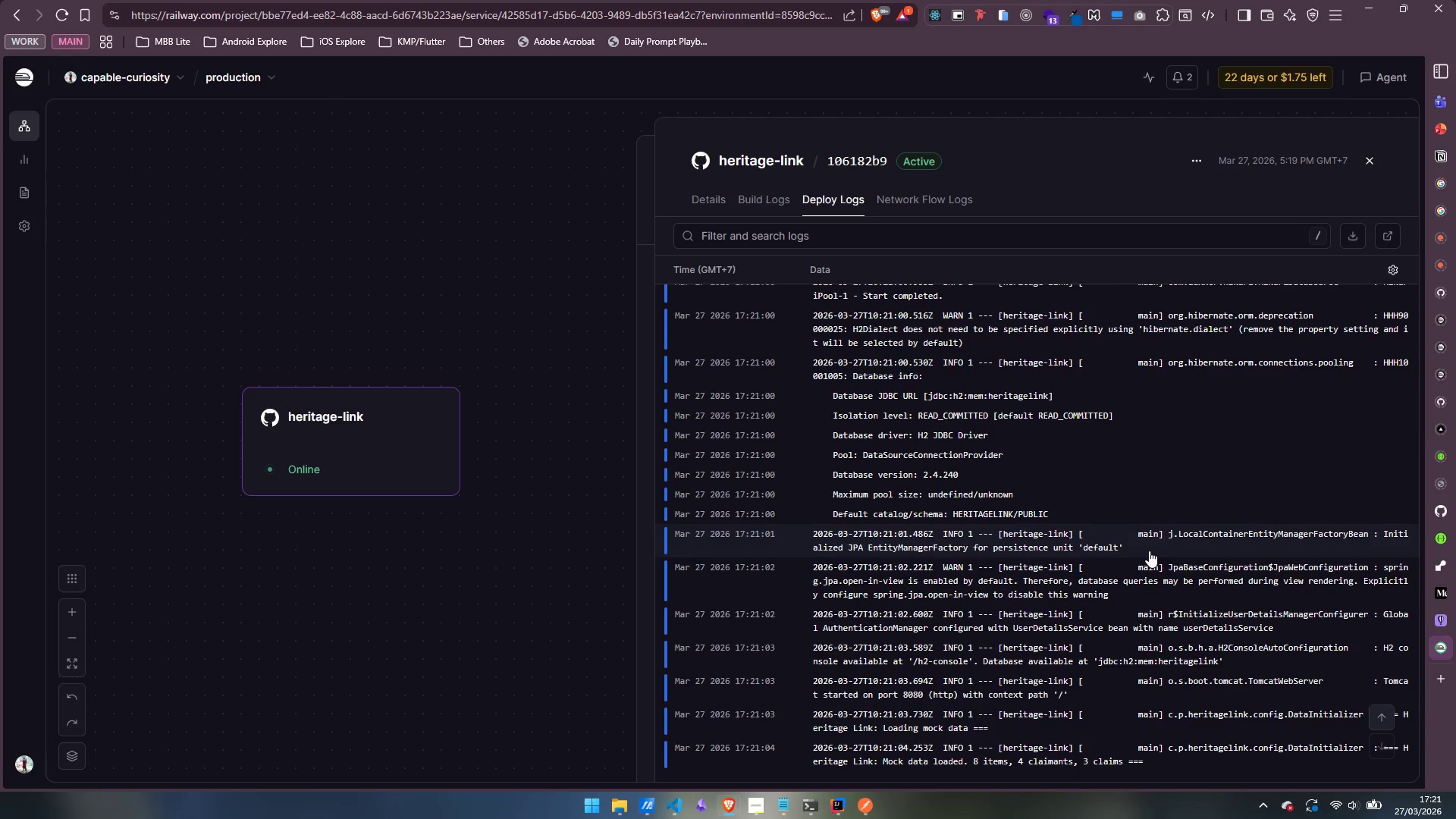 
left_click([1372, 162])
 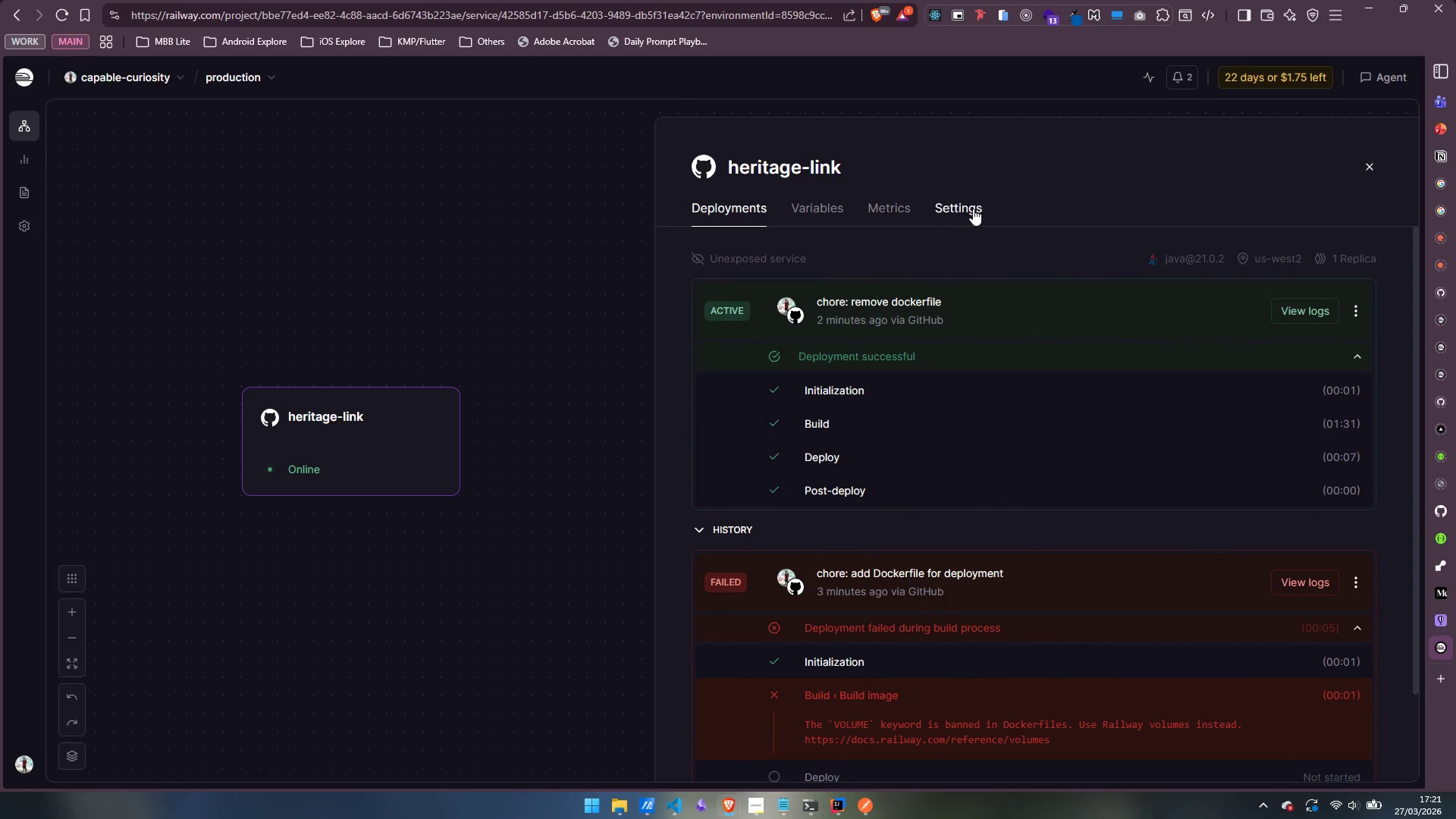 
scroll: coordinate [898, 538], scroll_direction: down, amount: 5.0
 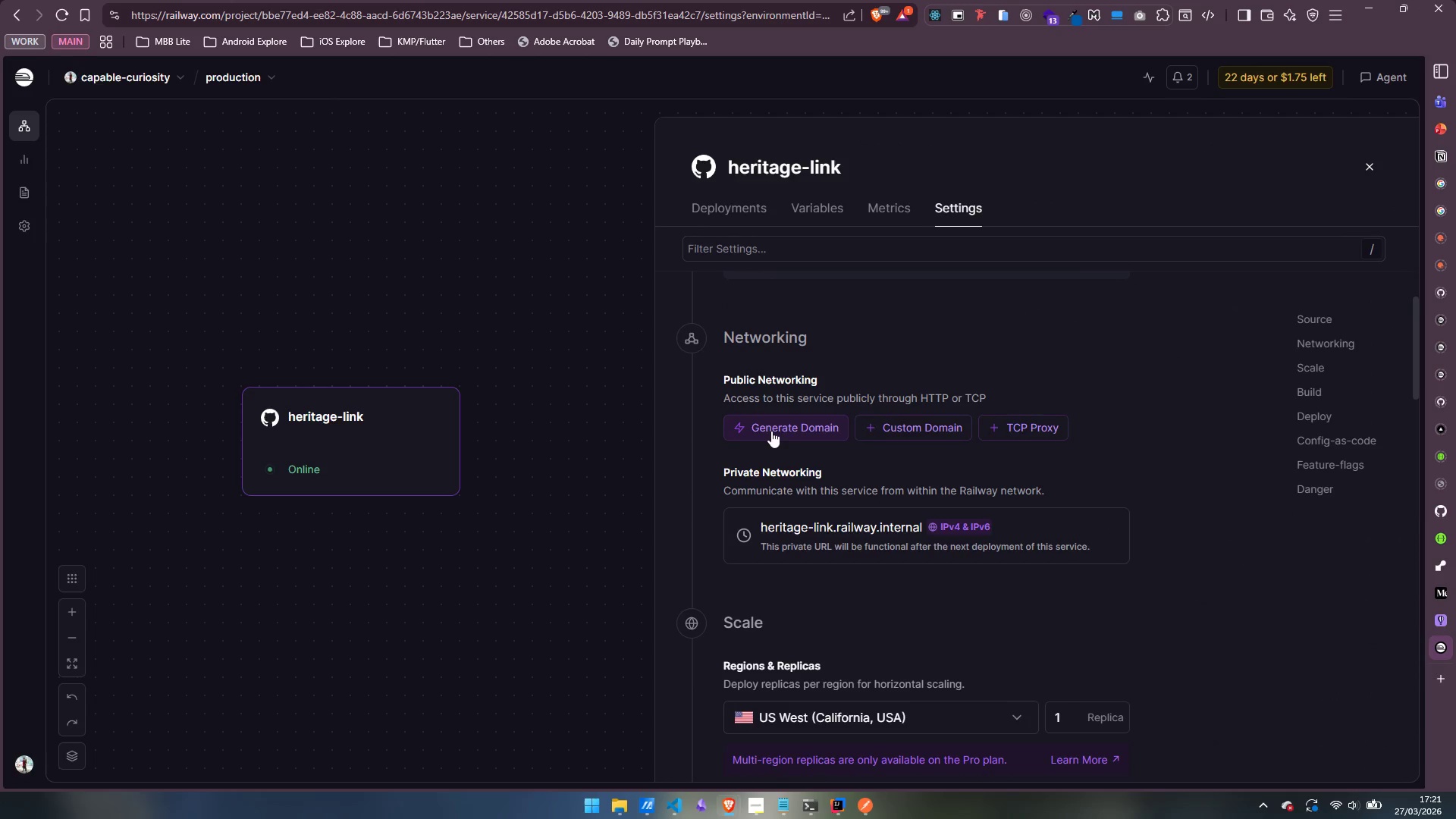 
left_click([973, 209])
 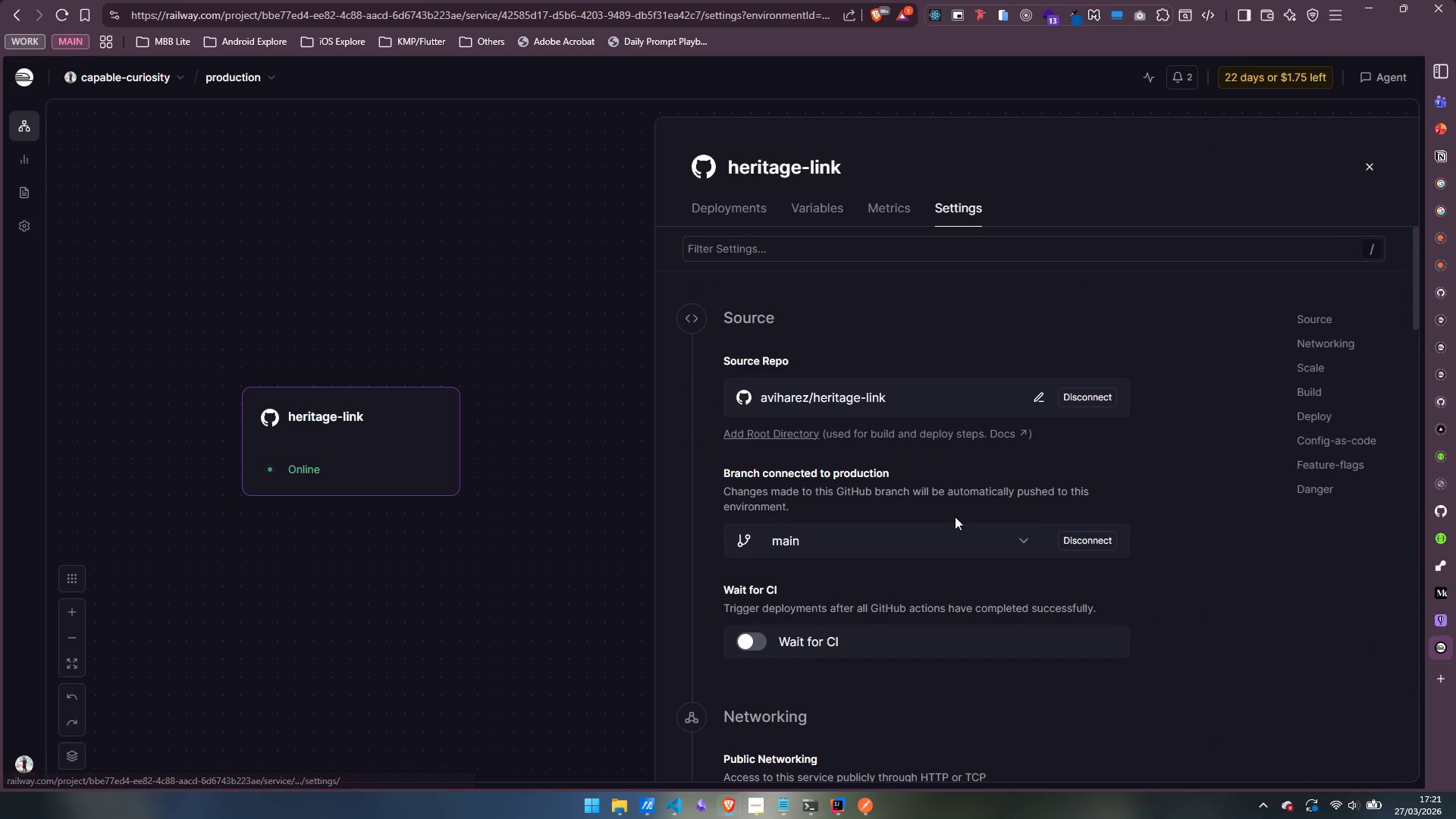 
left_click([781, 422])
 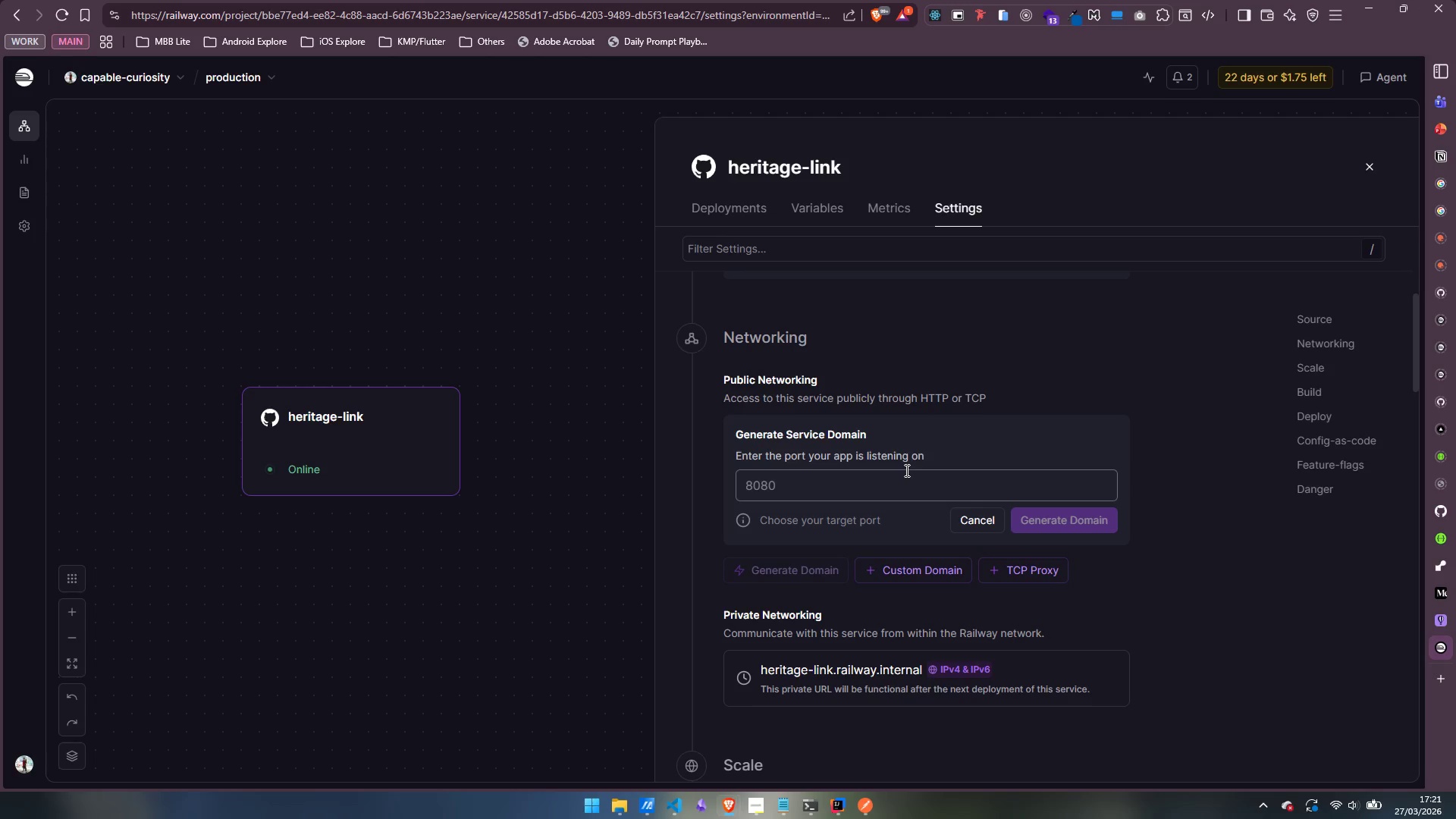 
wait(16.55)
 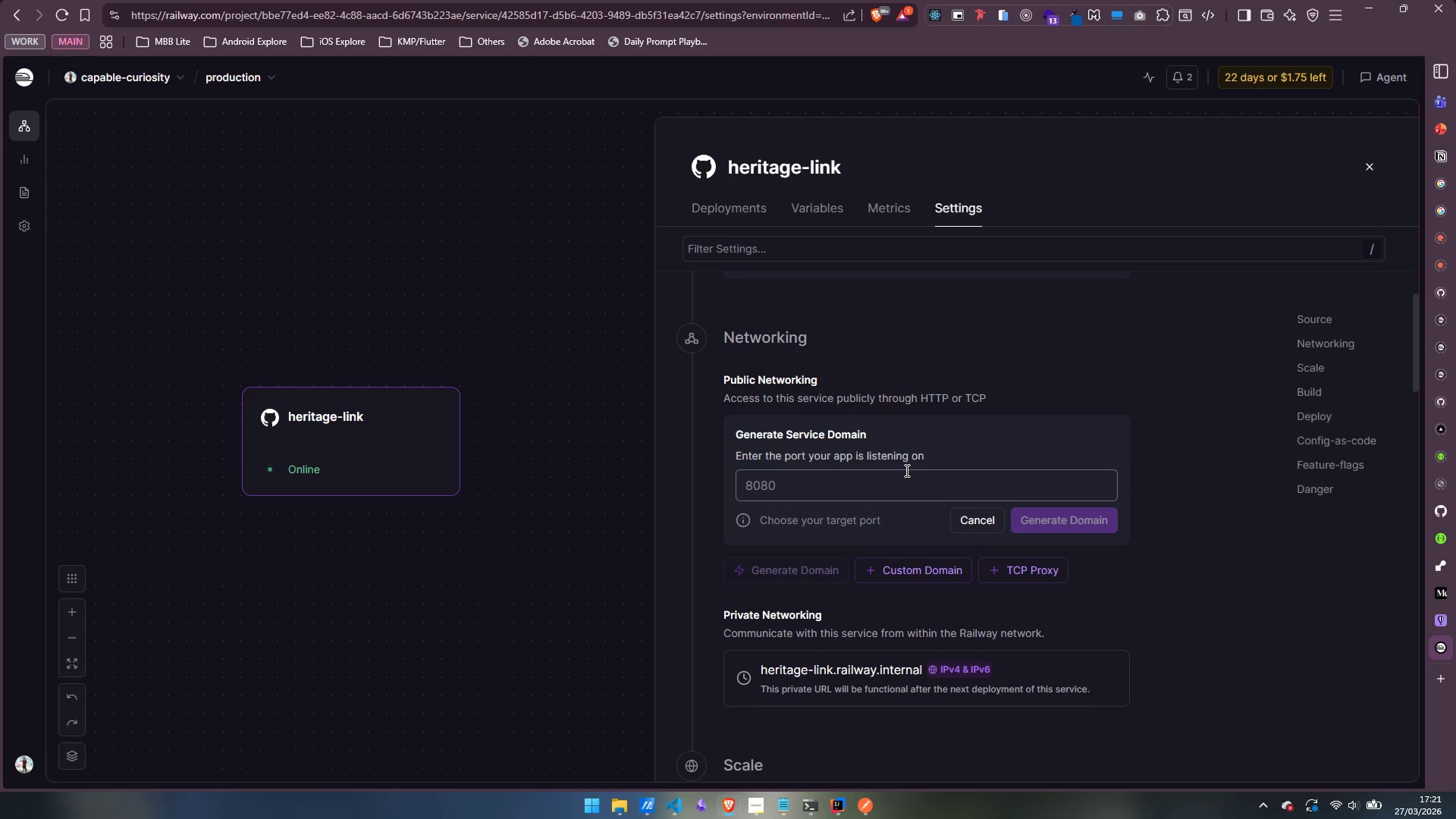 
left_click([799, 481])
 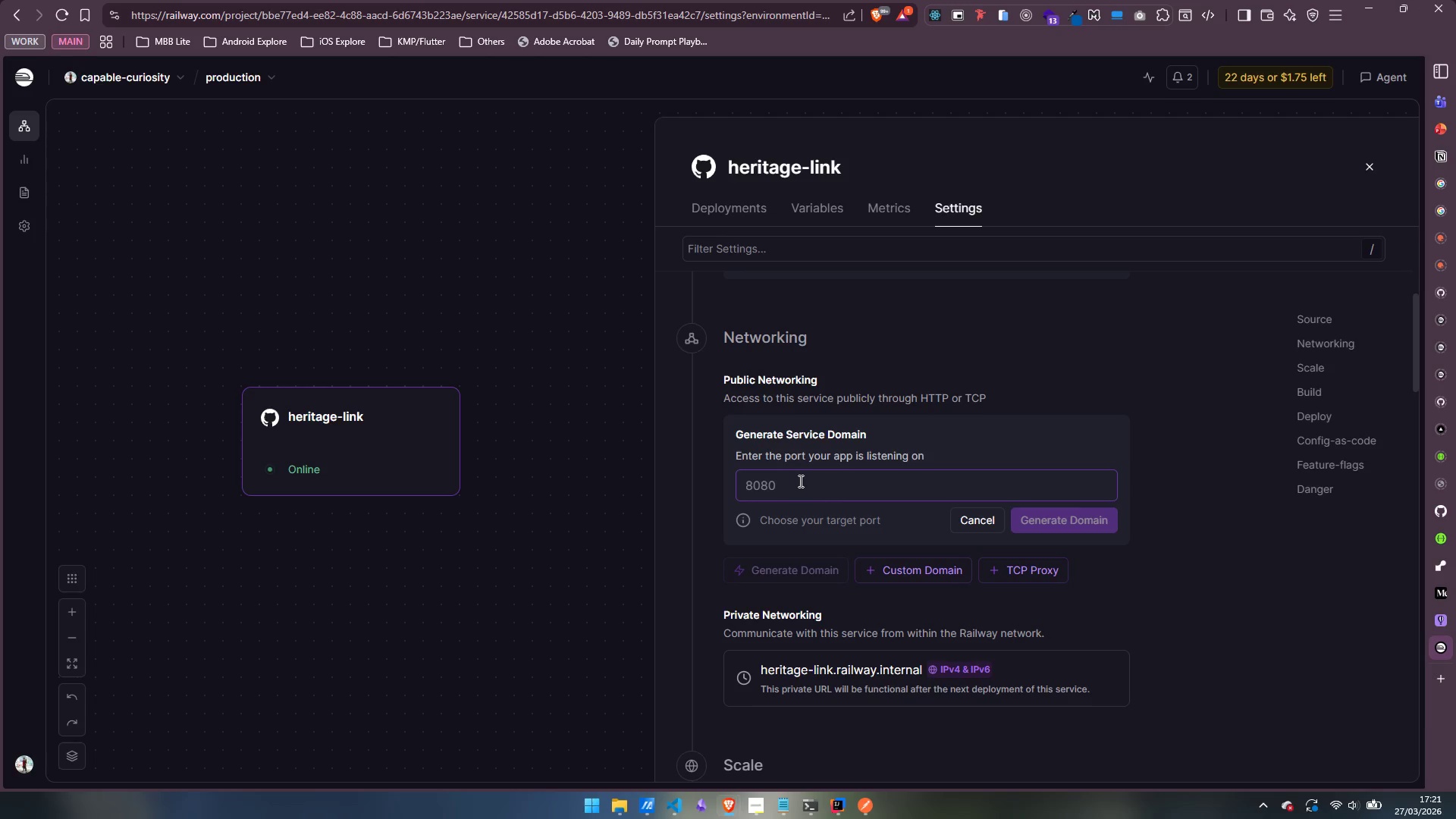 
type(8080)
 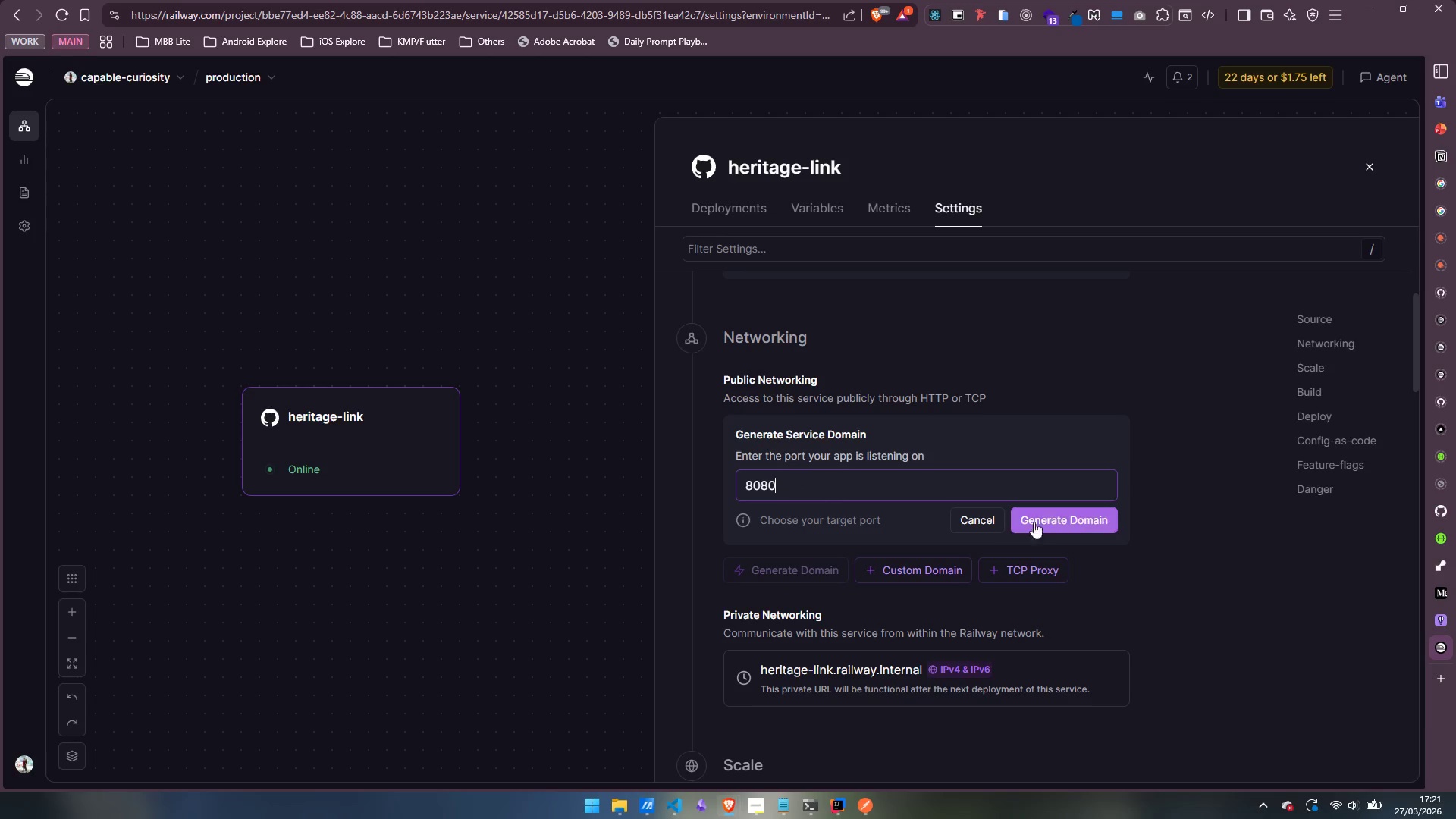 
left_click([1059, 521])
 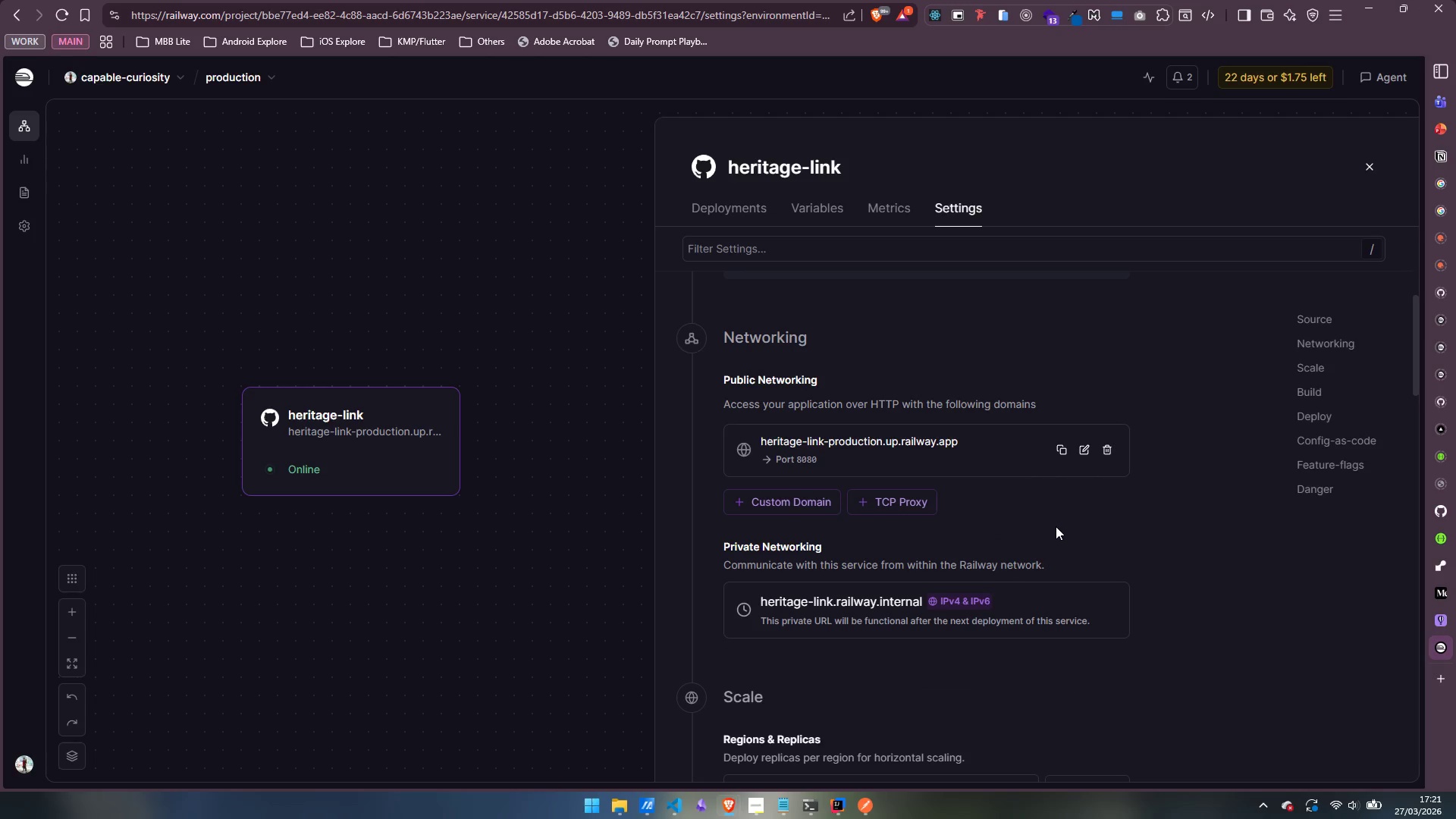 
wait(8.02)
 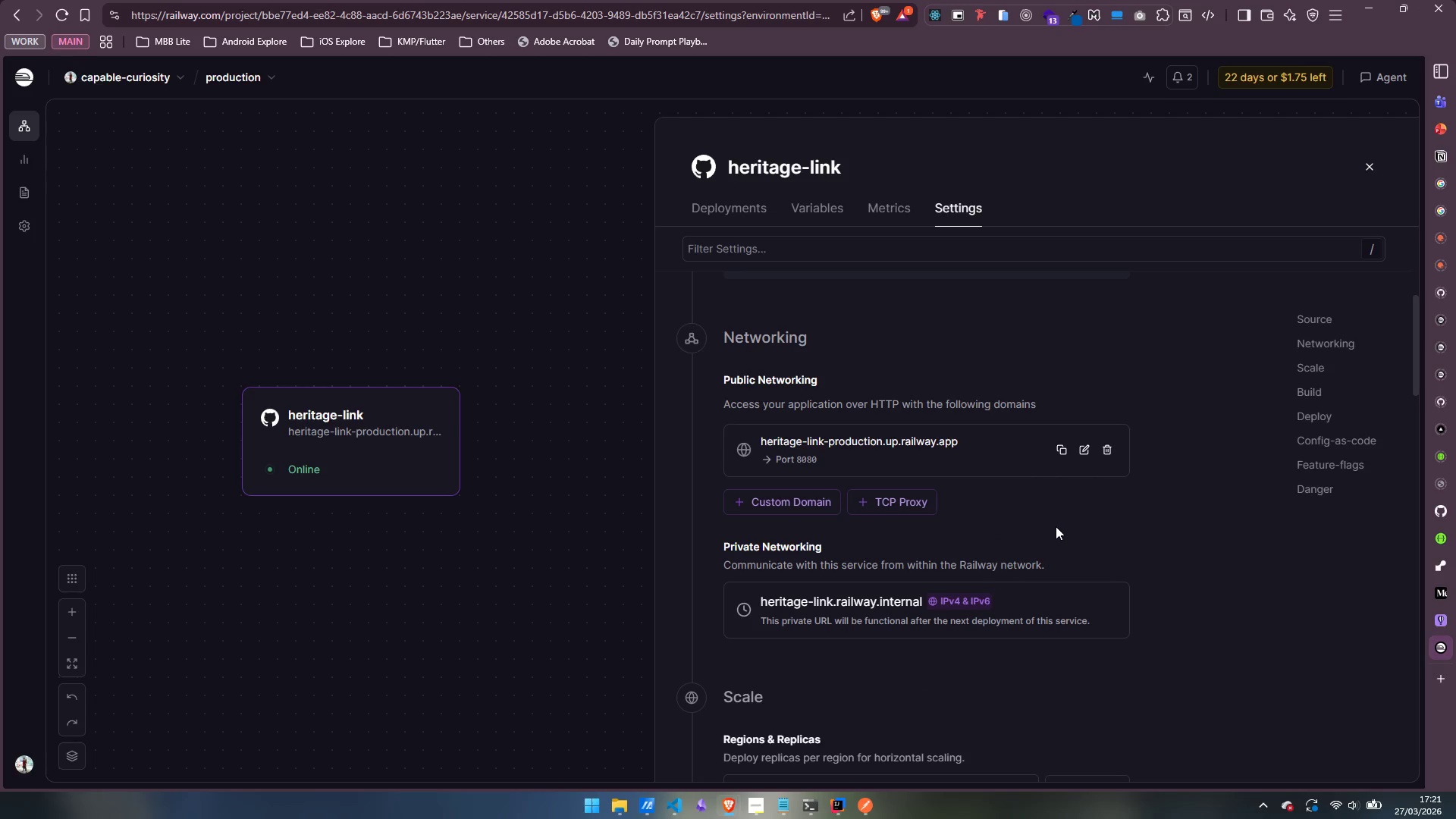 
left_click([1062, 450])
 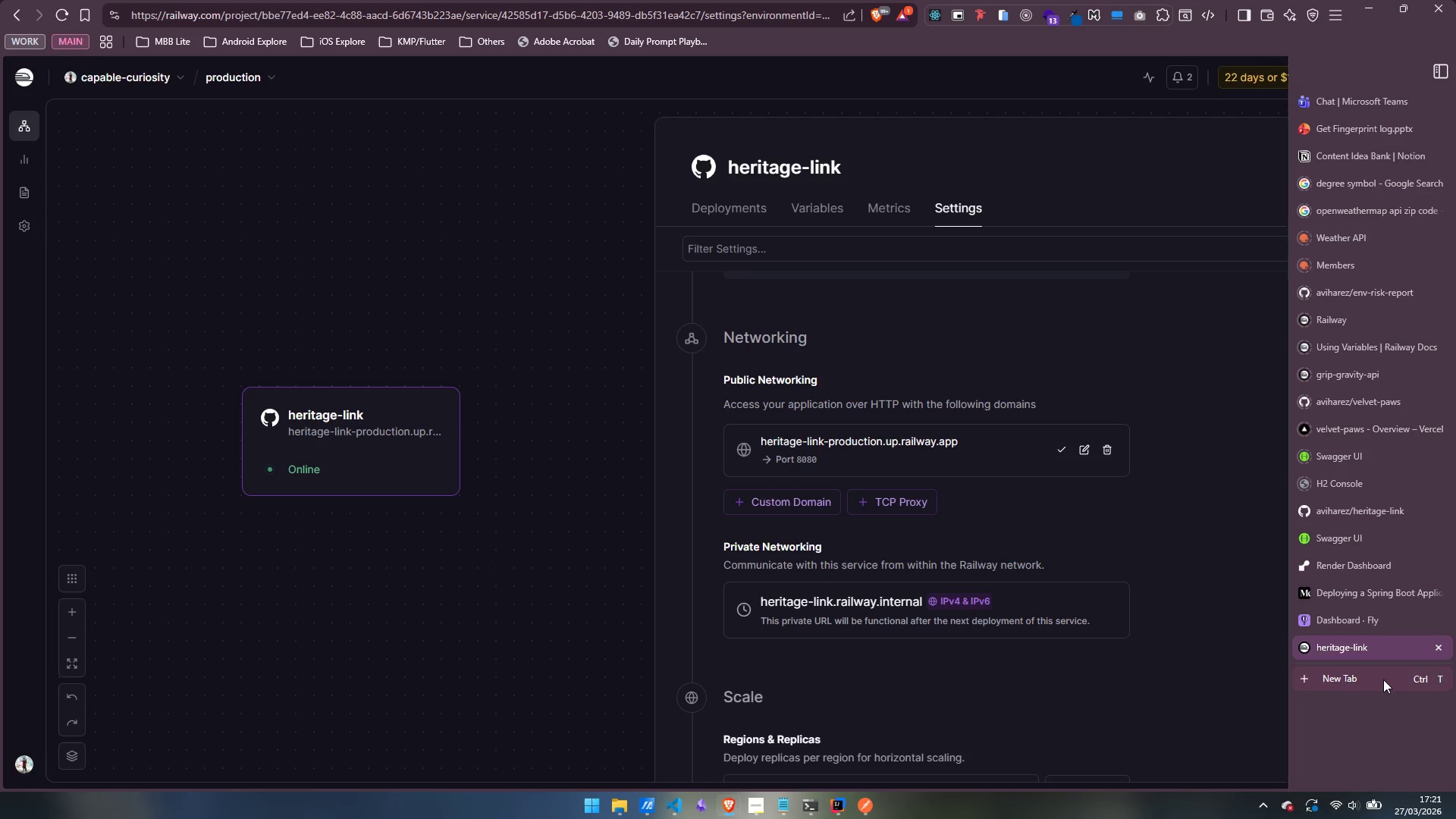 
left_click([1345, 685])
 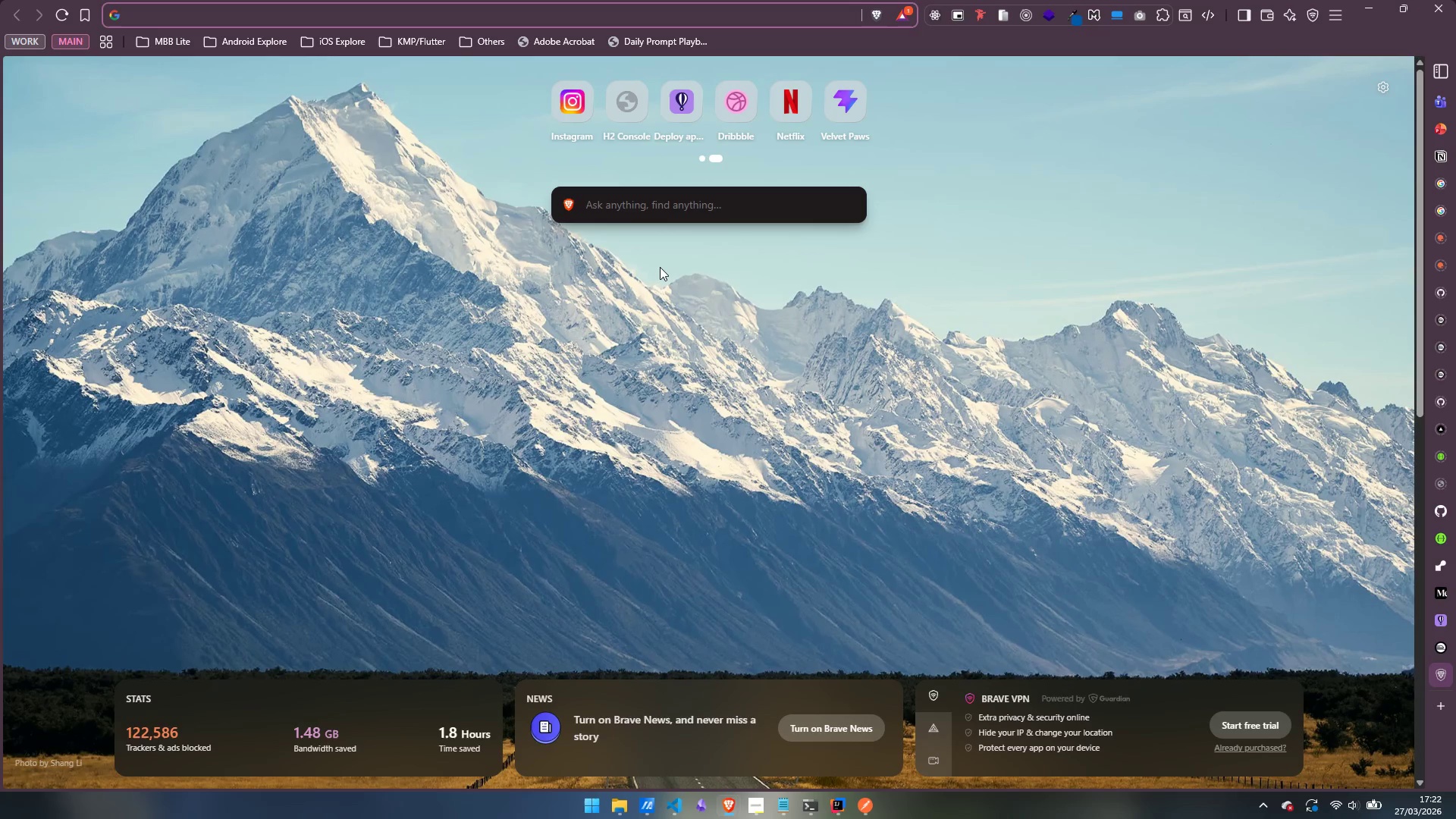 
key(Control+ControlLeft)
 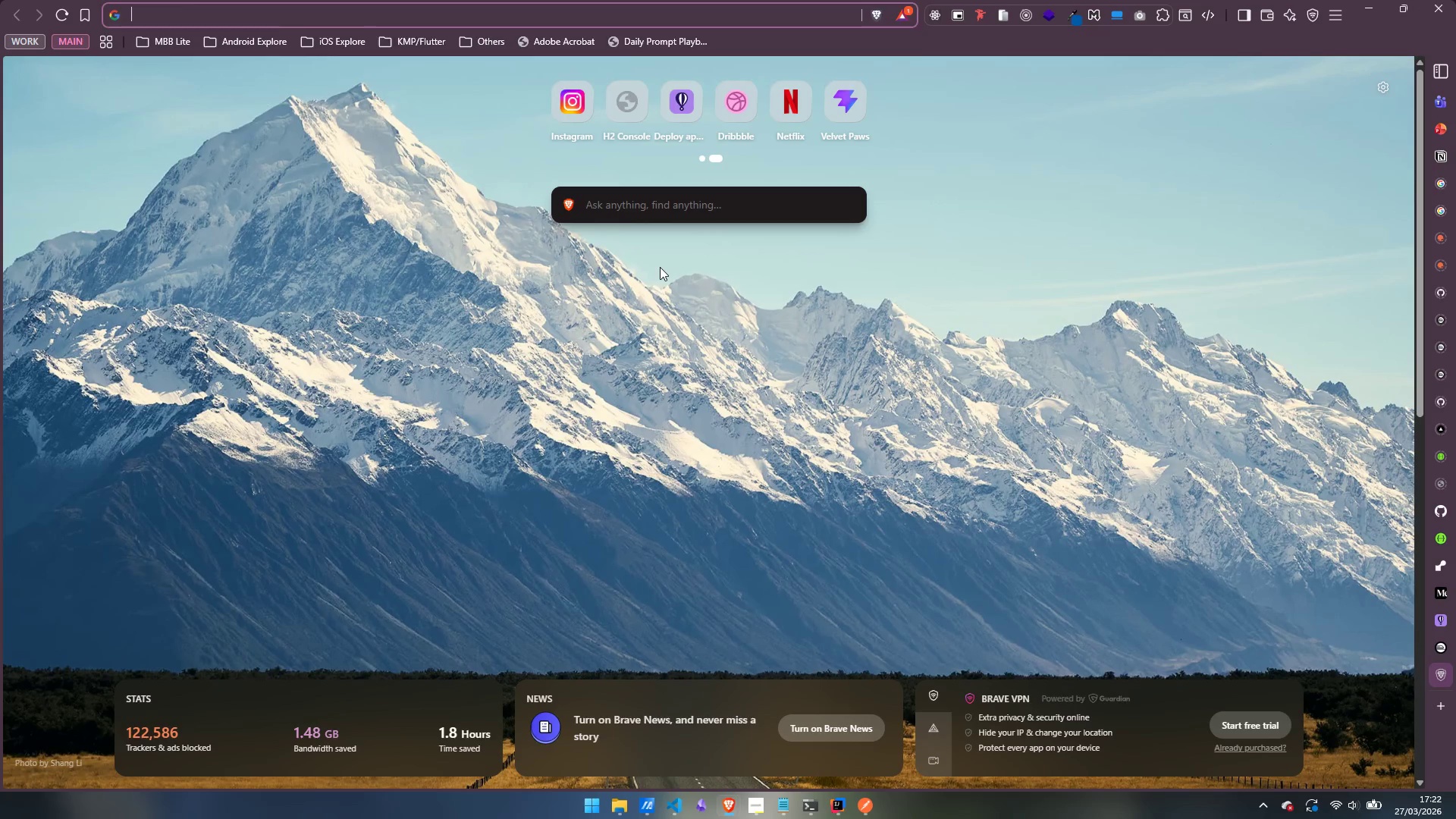 
key(Control+V)
 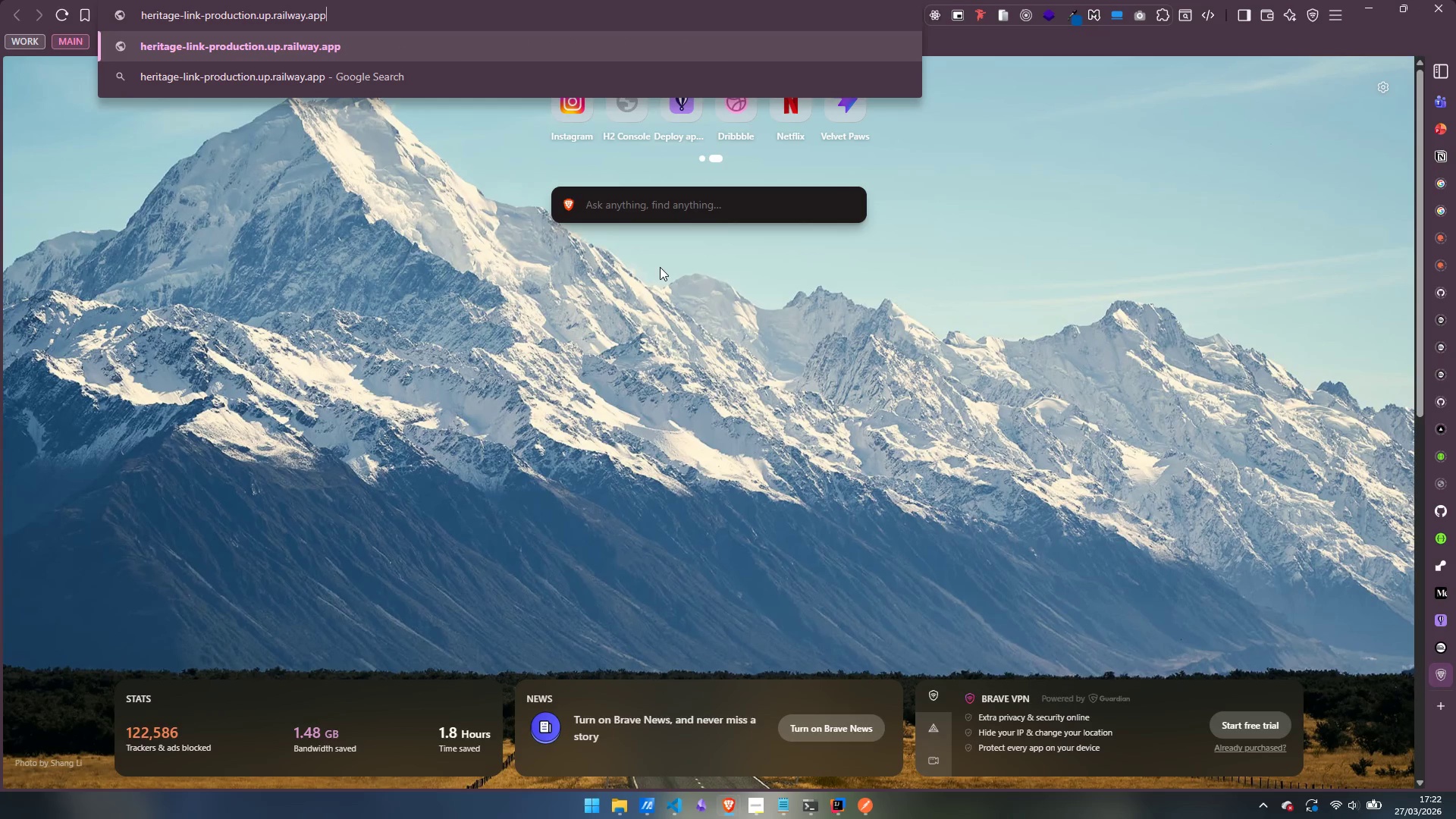 
type(/swagger-ui.html)
 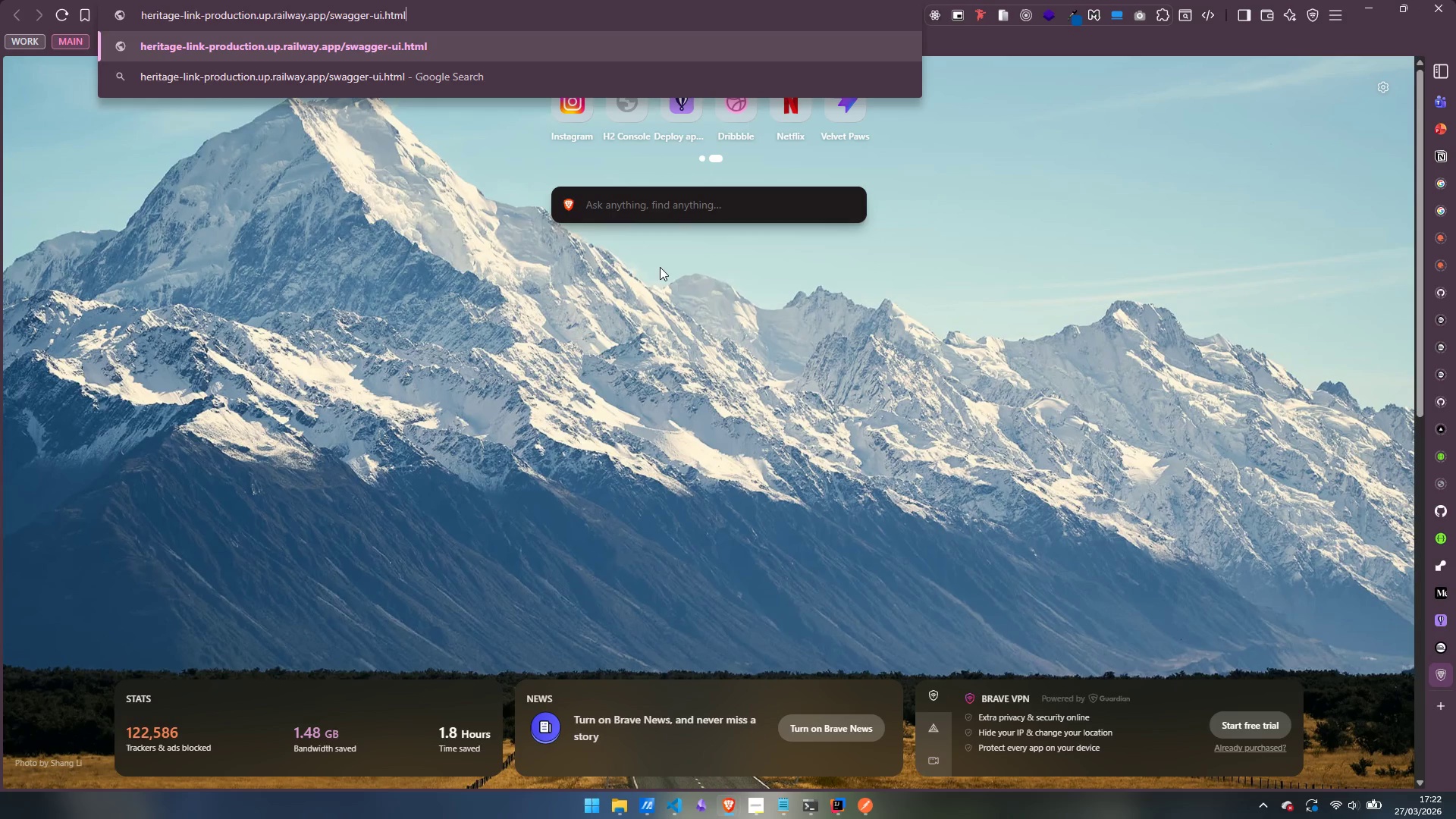 
key(Enter)
 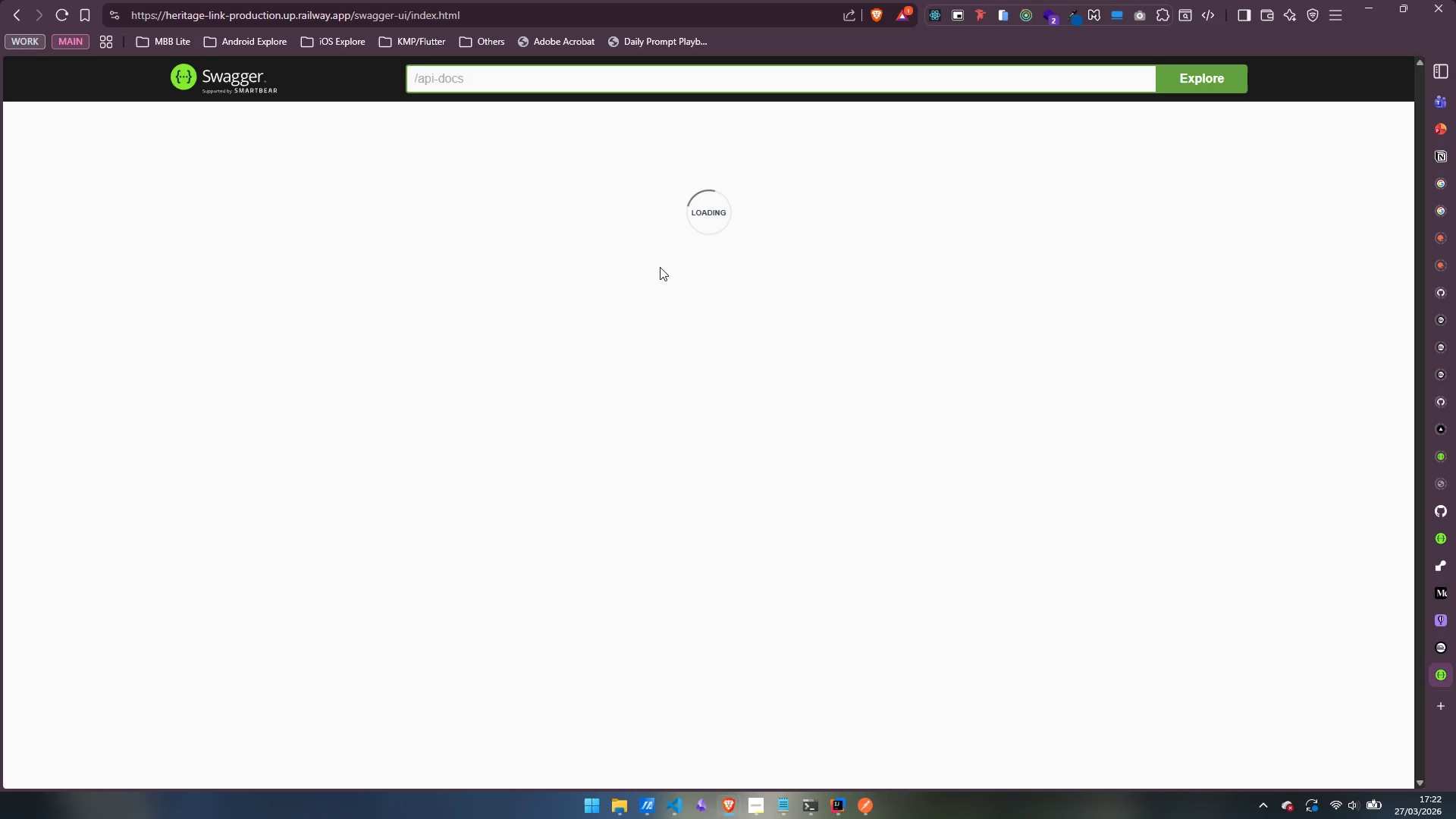 
wait(10.08)
 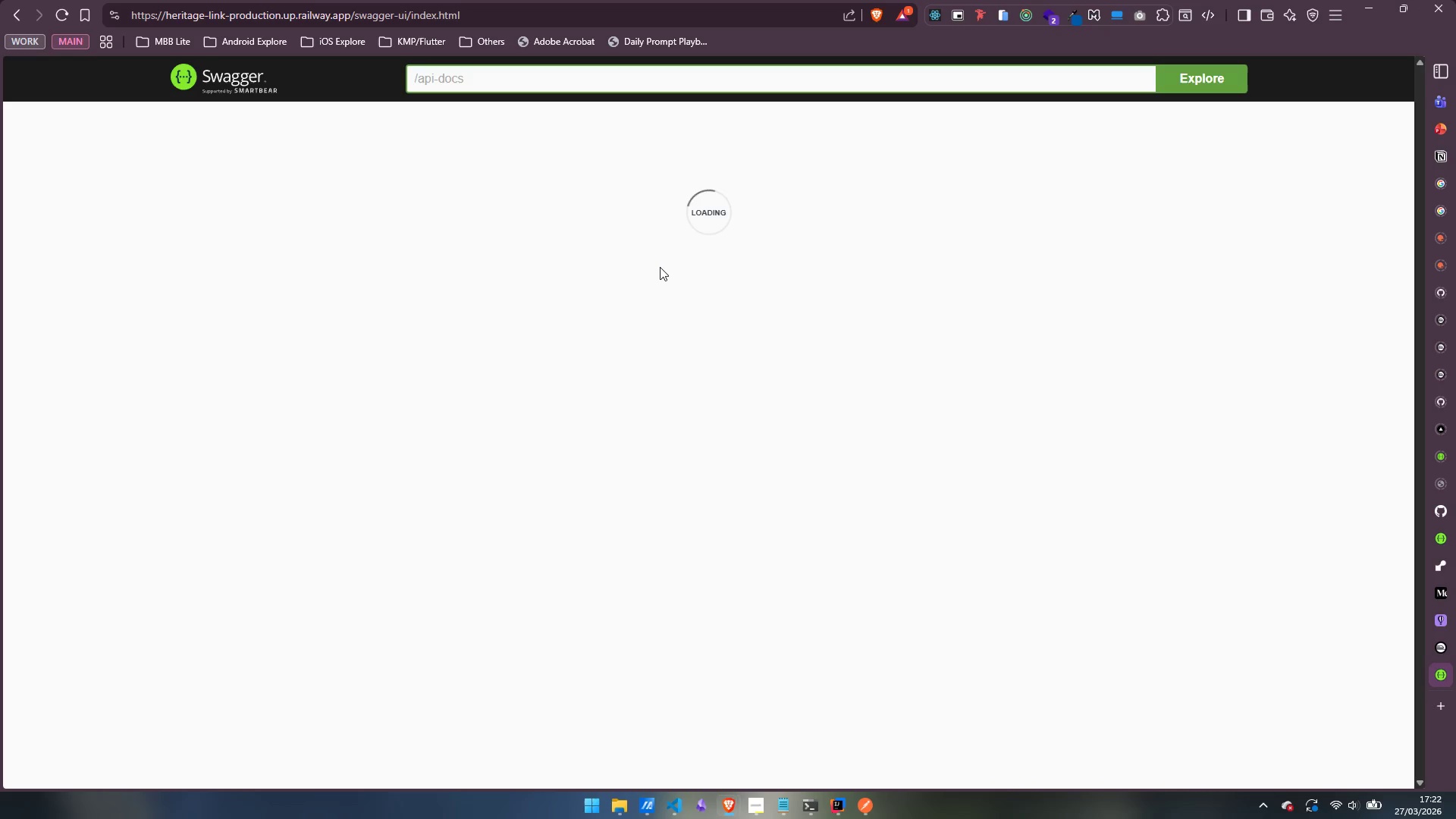 
scroll: coordinate [738, 277], scroll_direction: down, amount: 12.0
 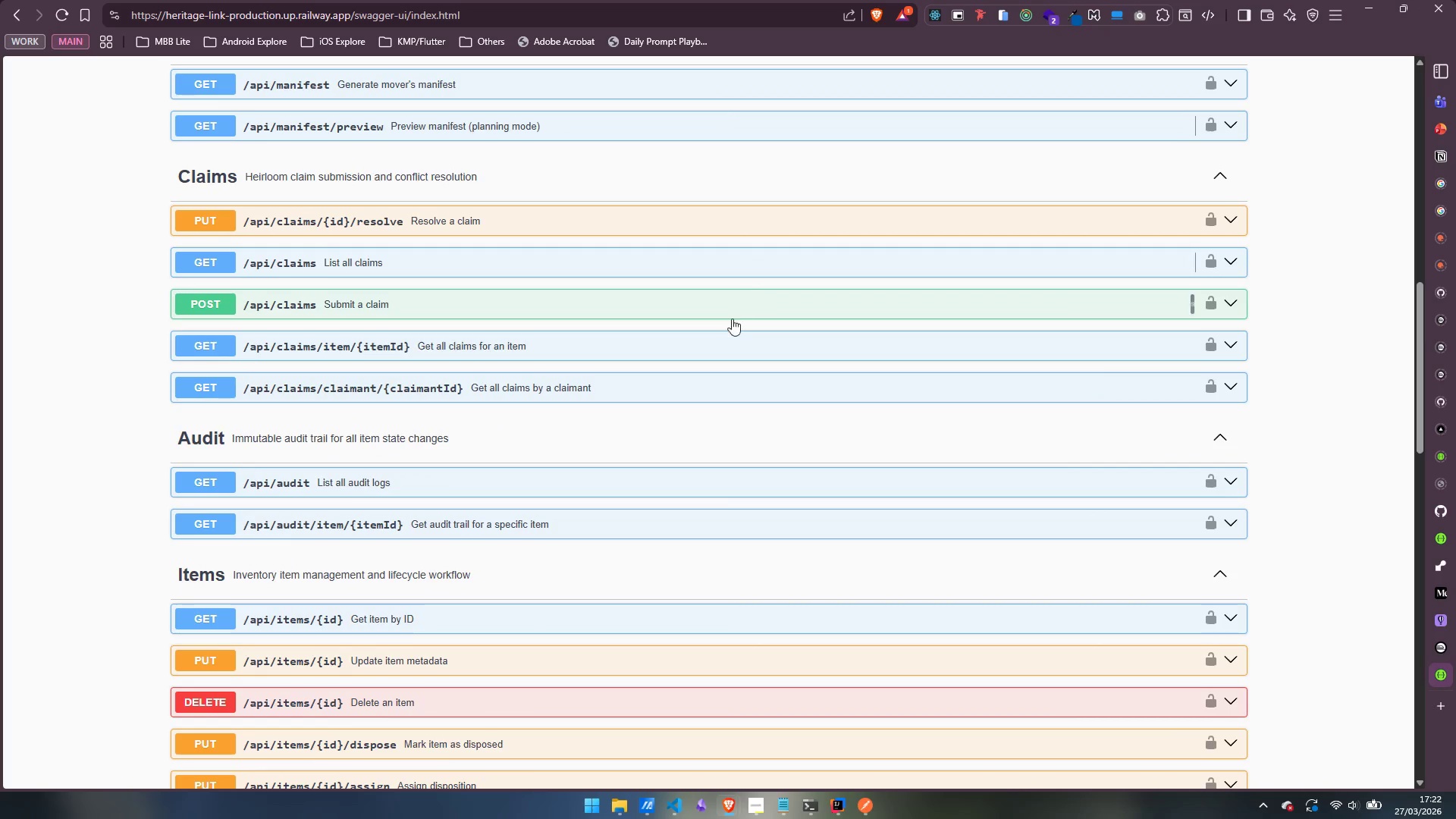 
scroll: coordinate [721, 331], scroll_direction: up, amount: 4.0
 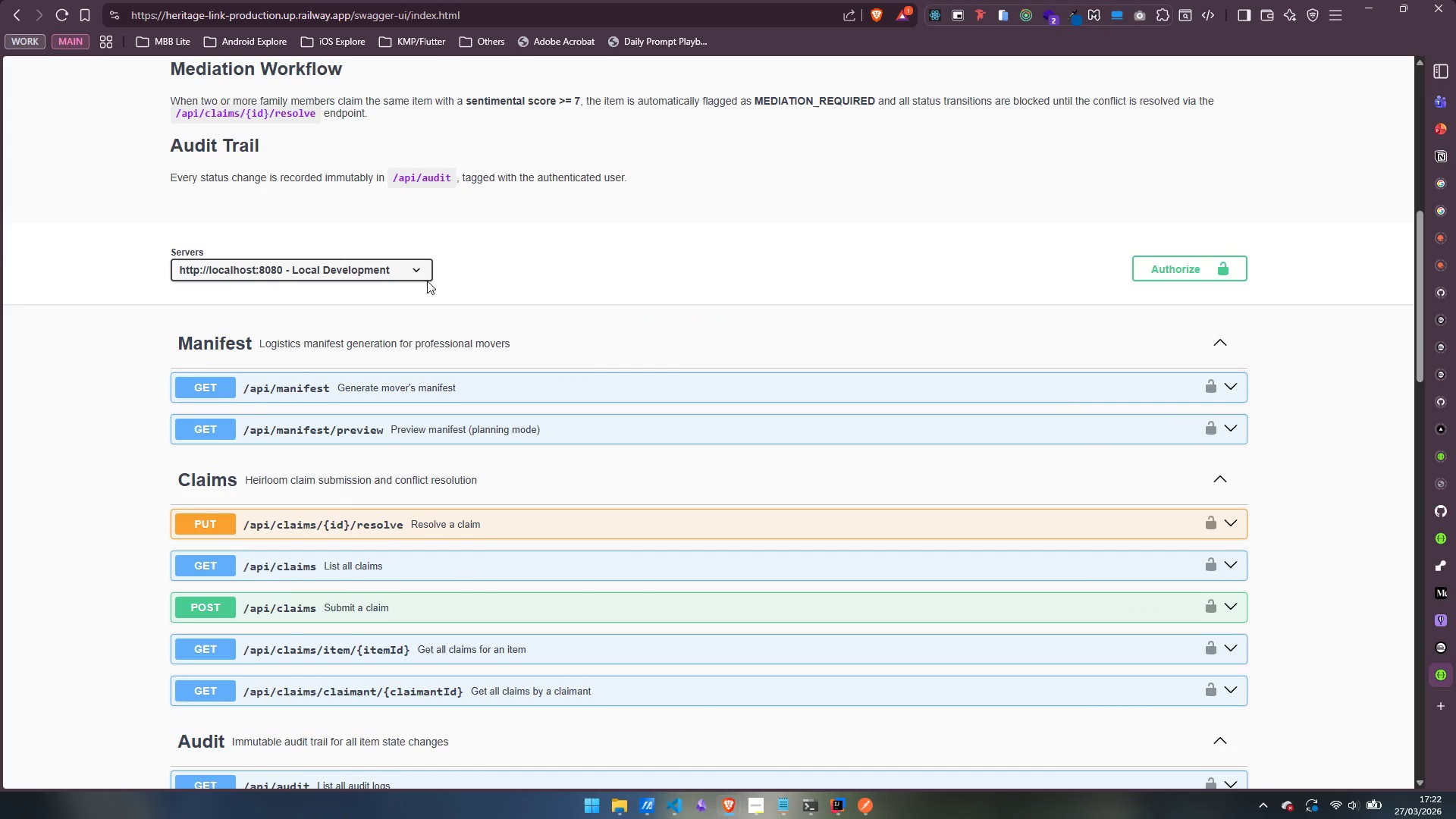 
left_click([416, 273])
 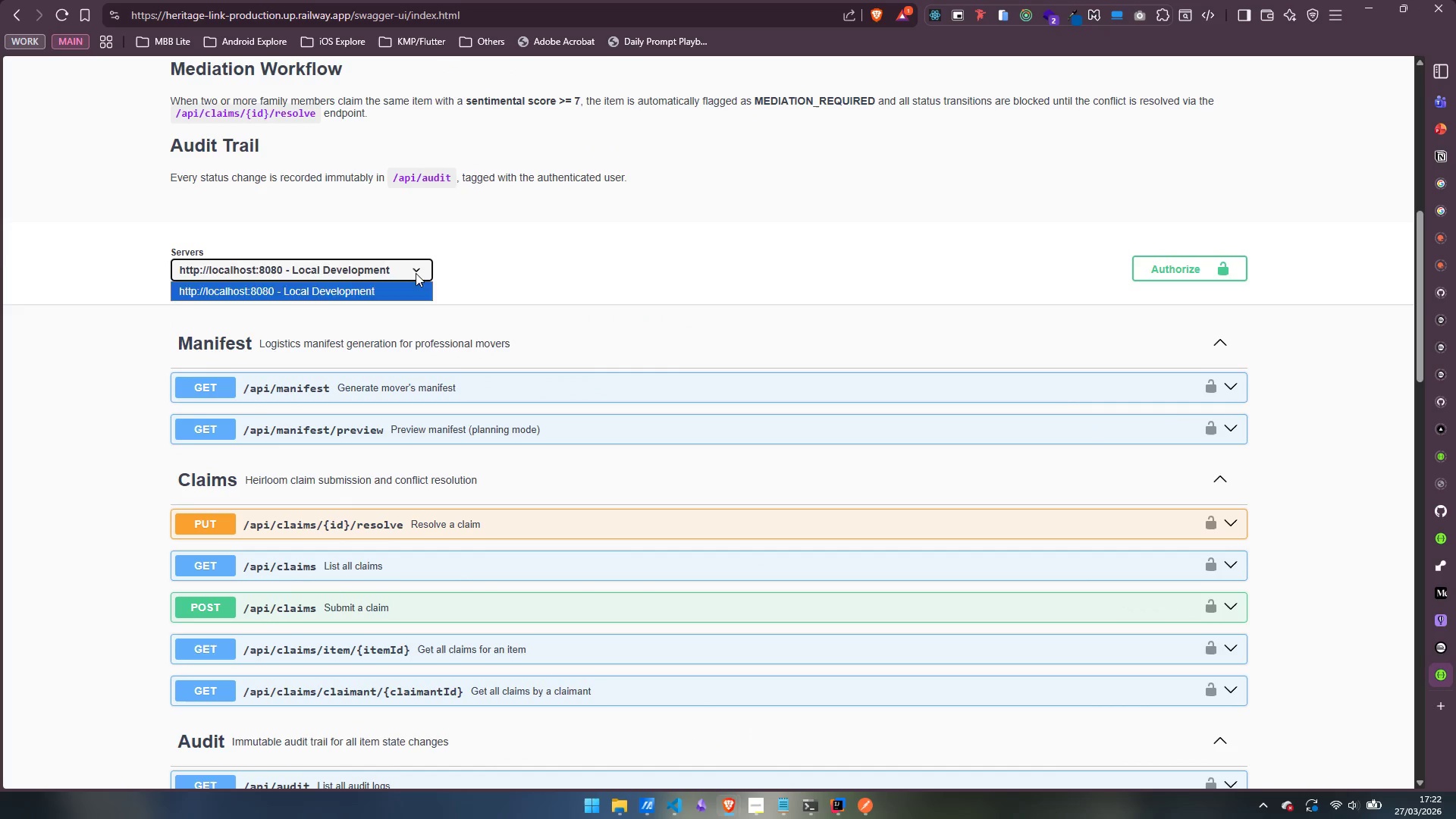 
double_click([416, 273])
 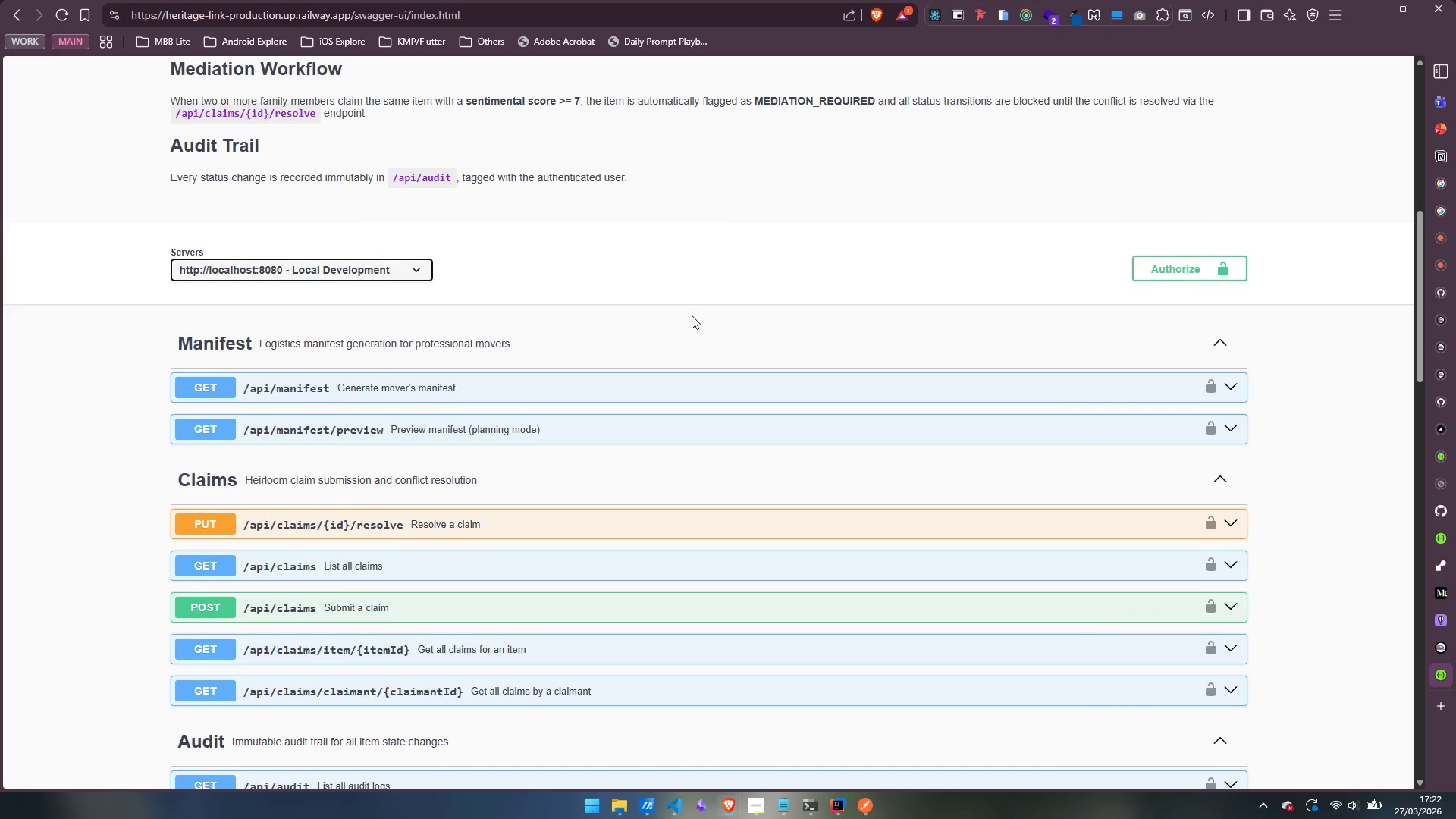 
scroll: coordinate [704, 335], scroll_direction: down, amount: 10.0
 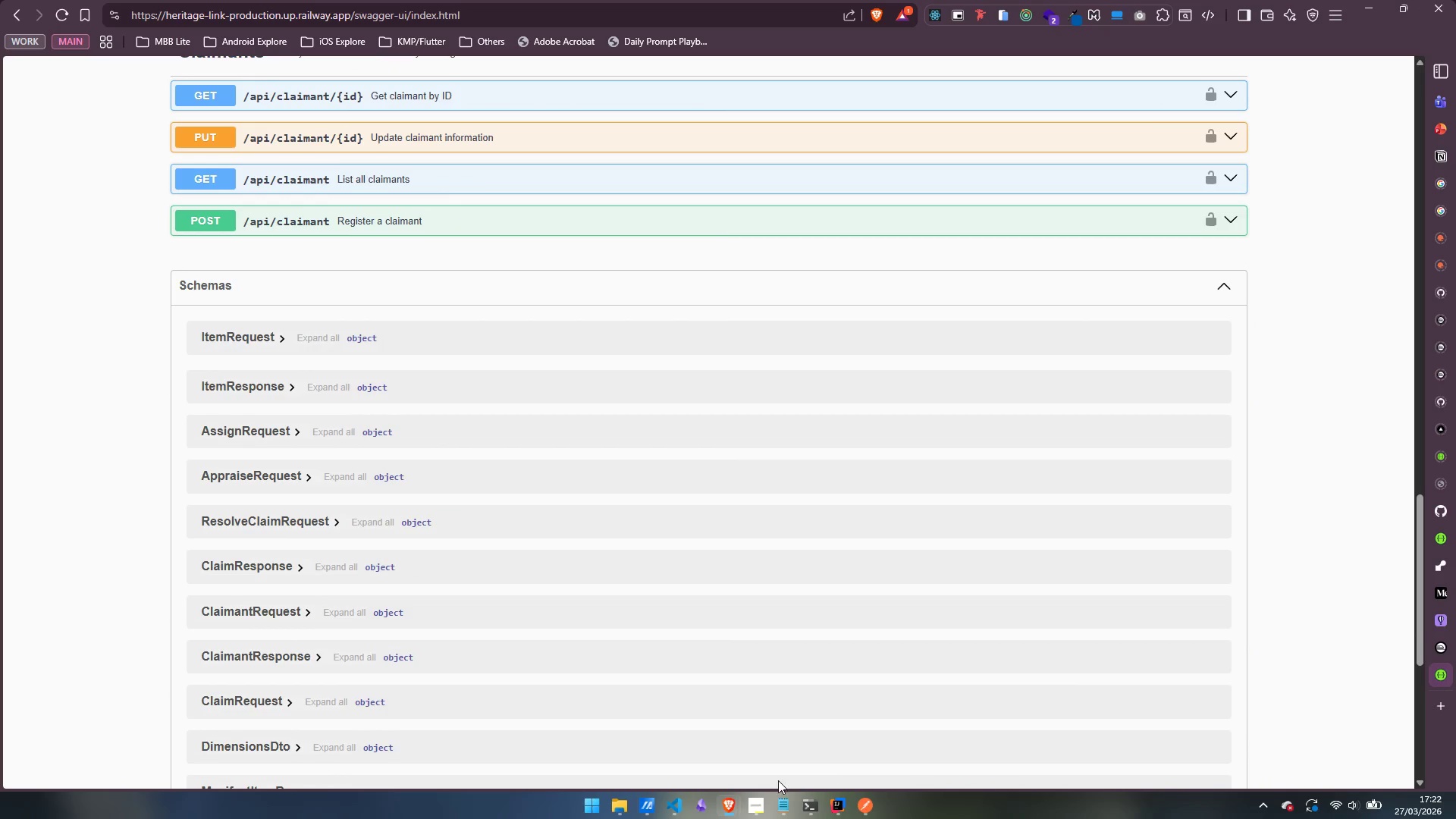 
left_click([750, 816])